 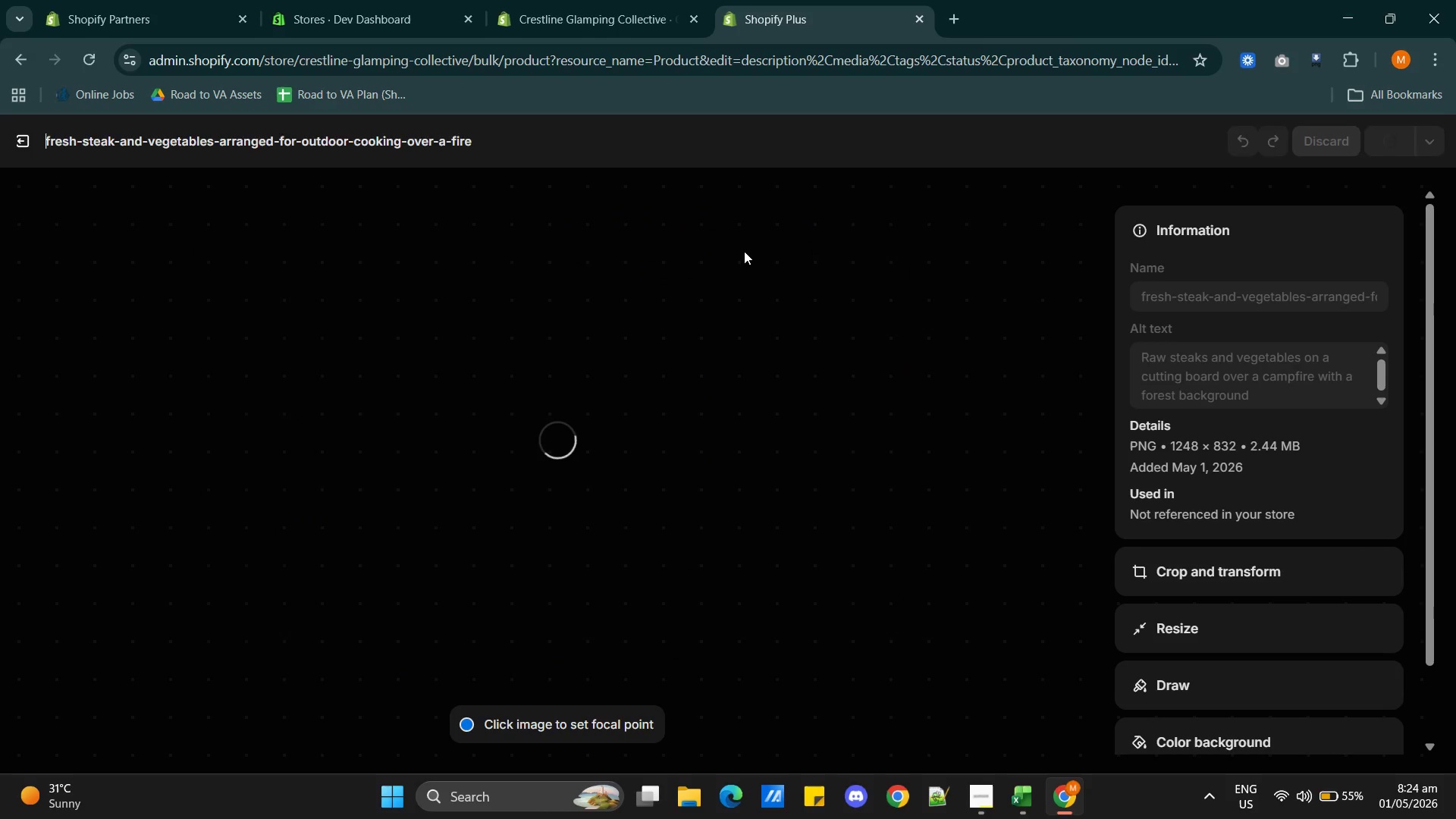 
left_click([15, 138])
 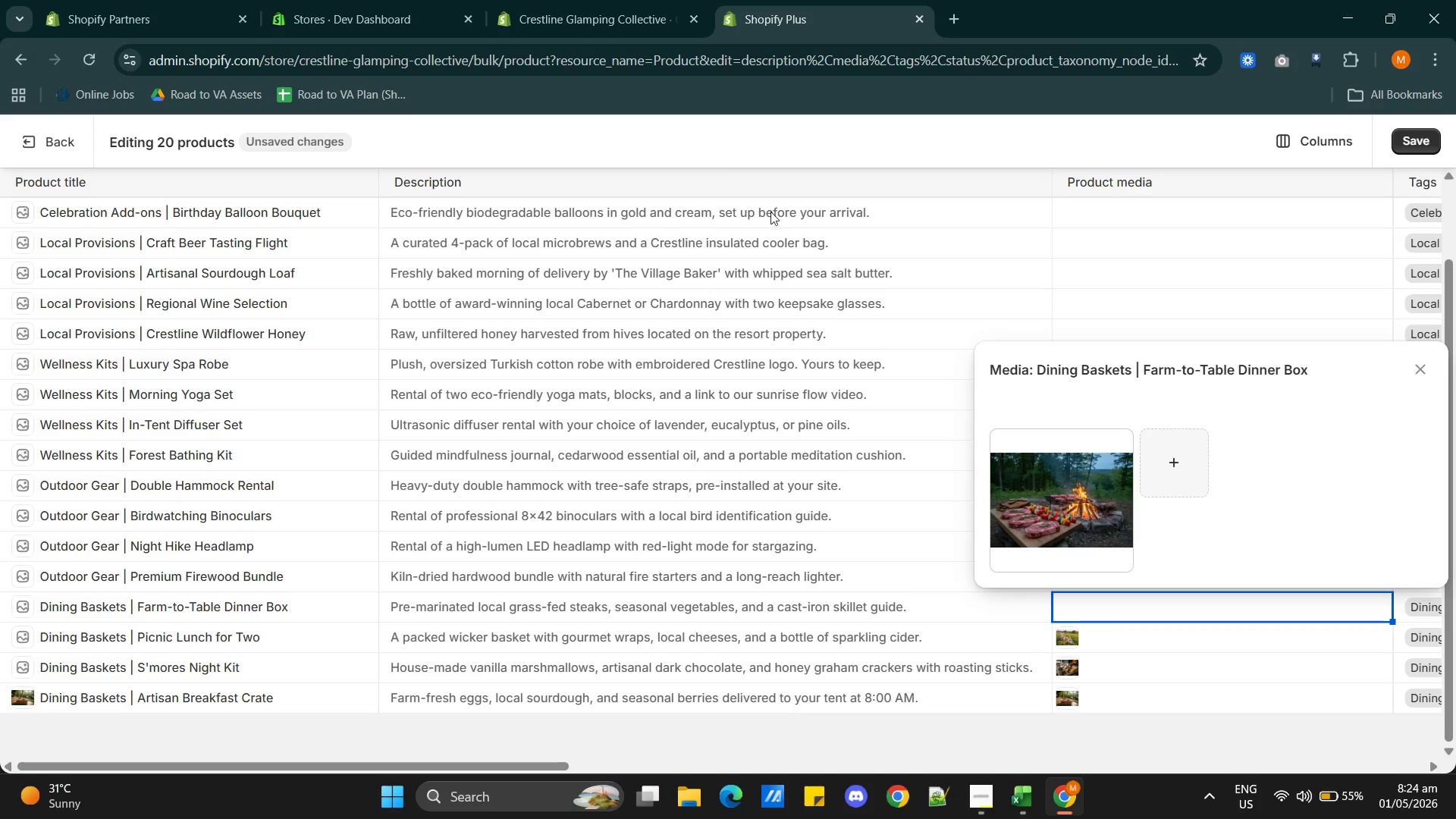 
left_click([1082, 276])
 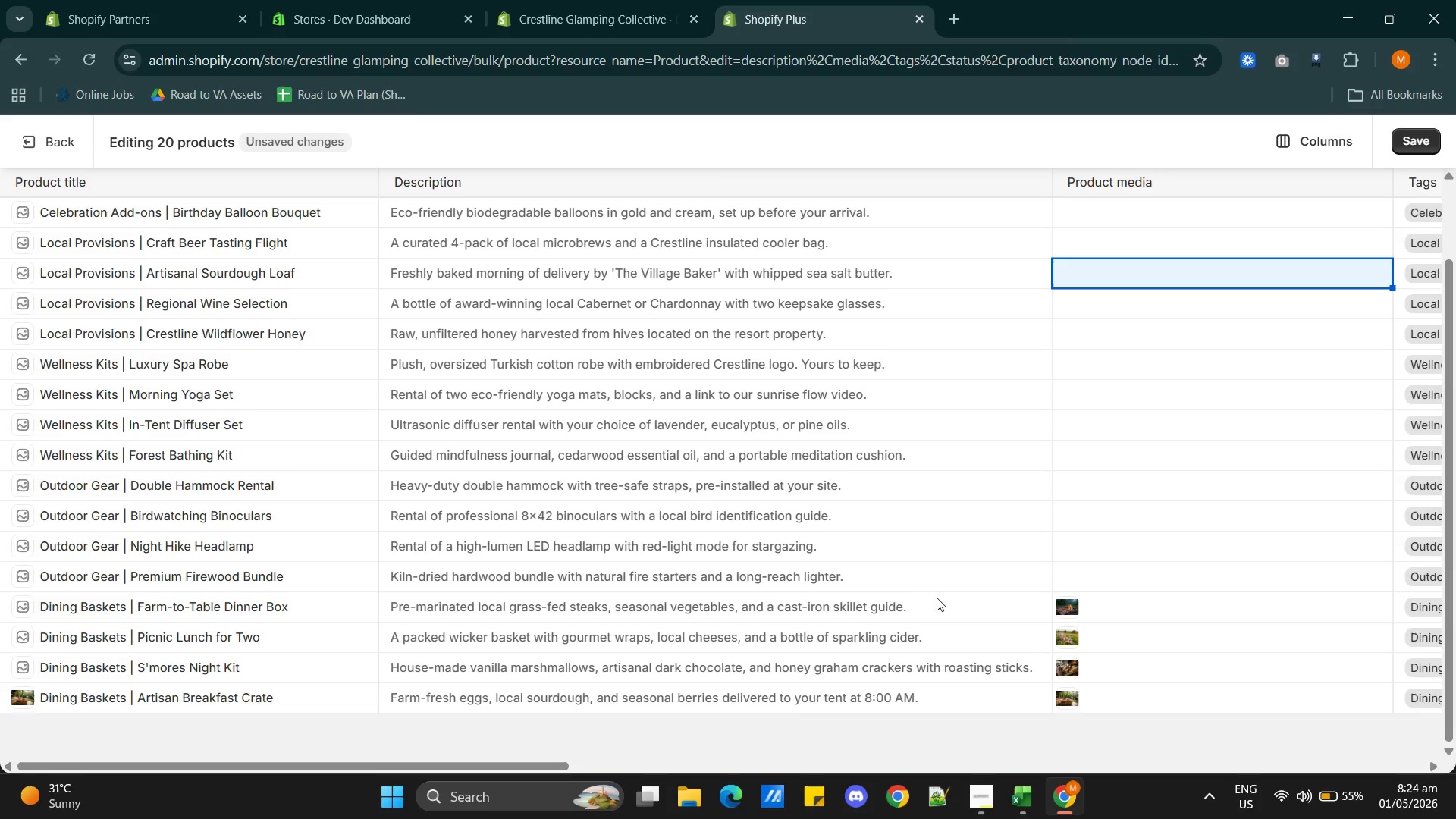 
left_click([1102, 574])
 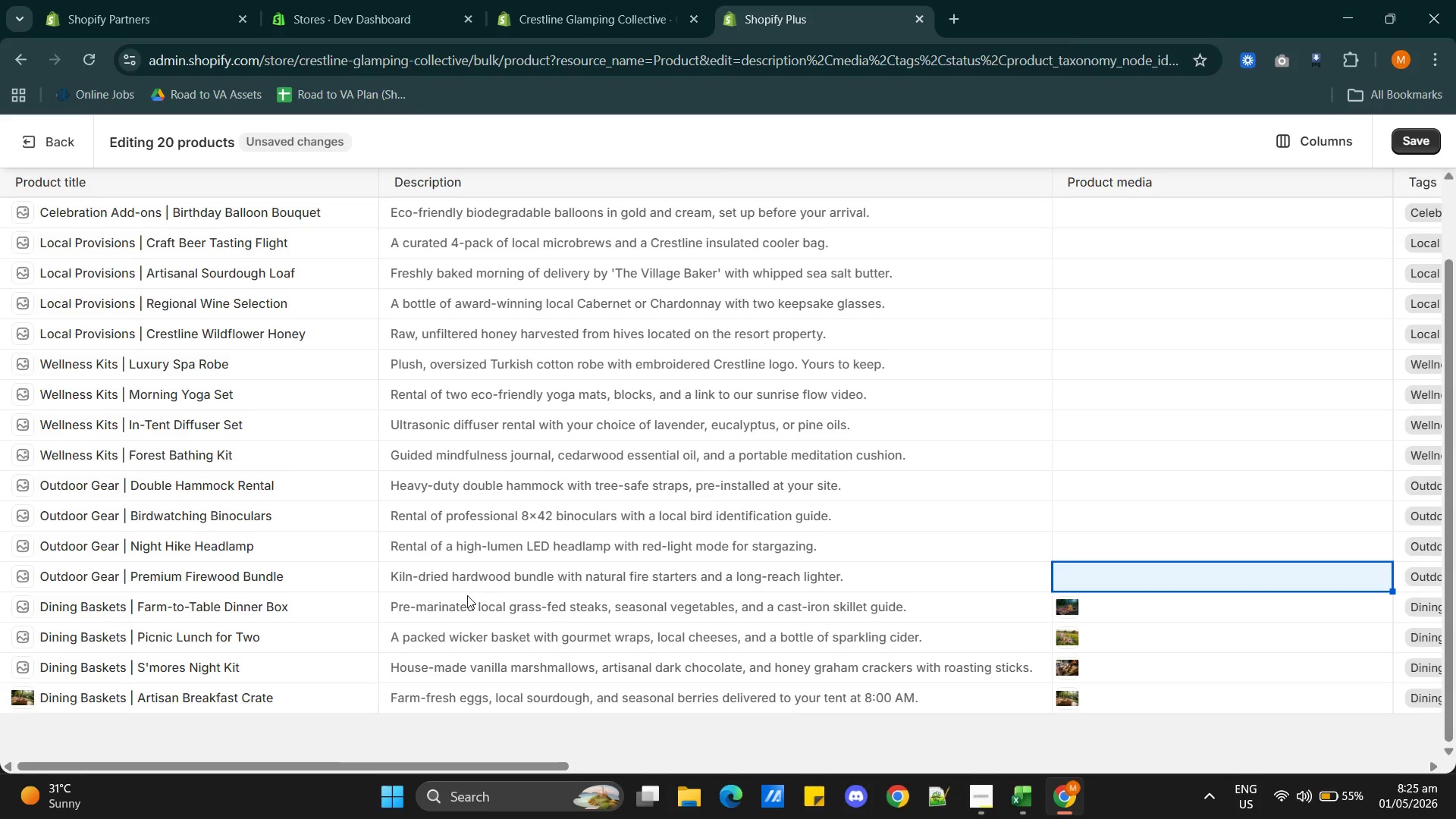 
wait(14.5)
 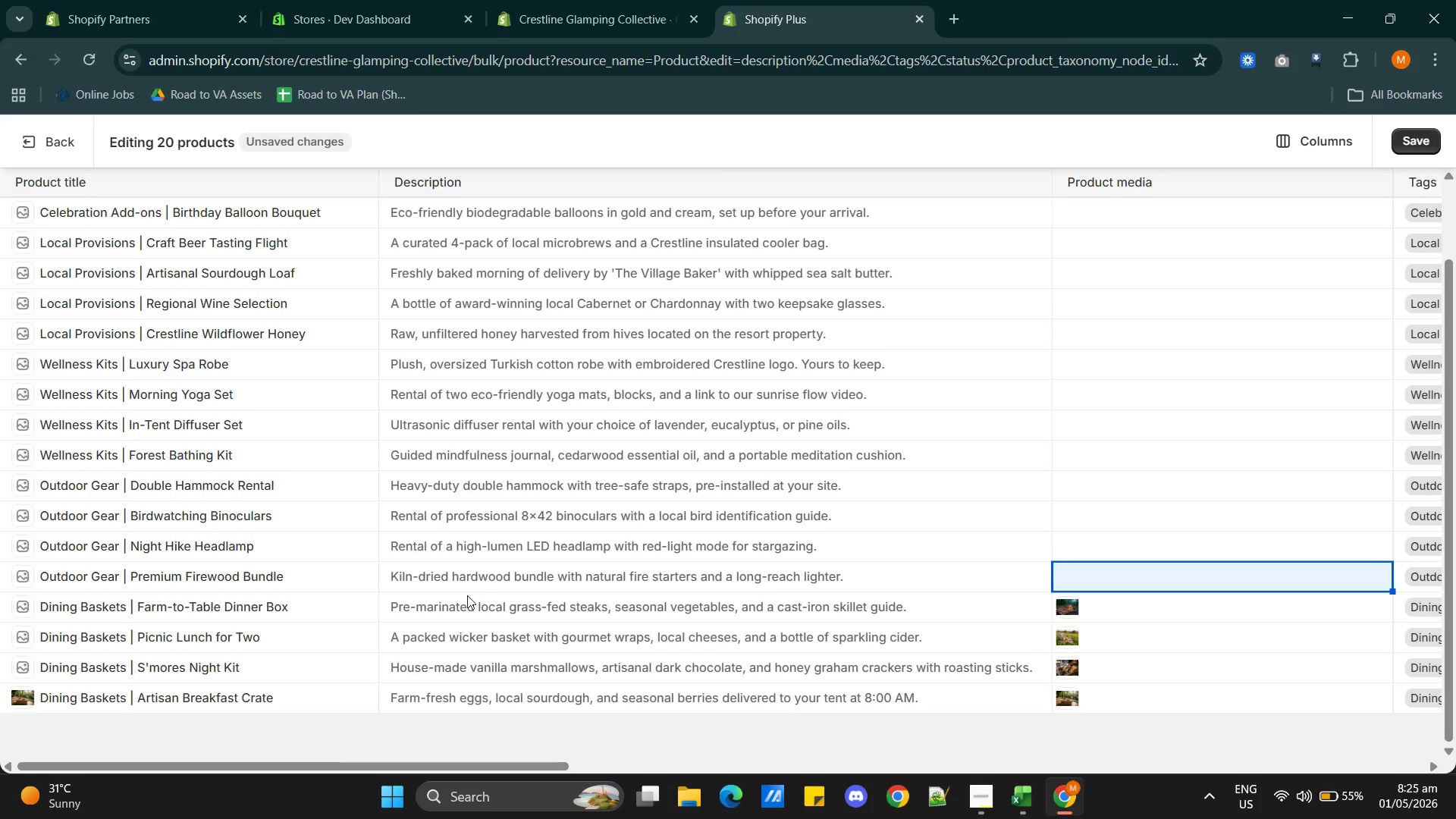 
left_click([1094, 578])
 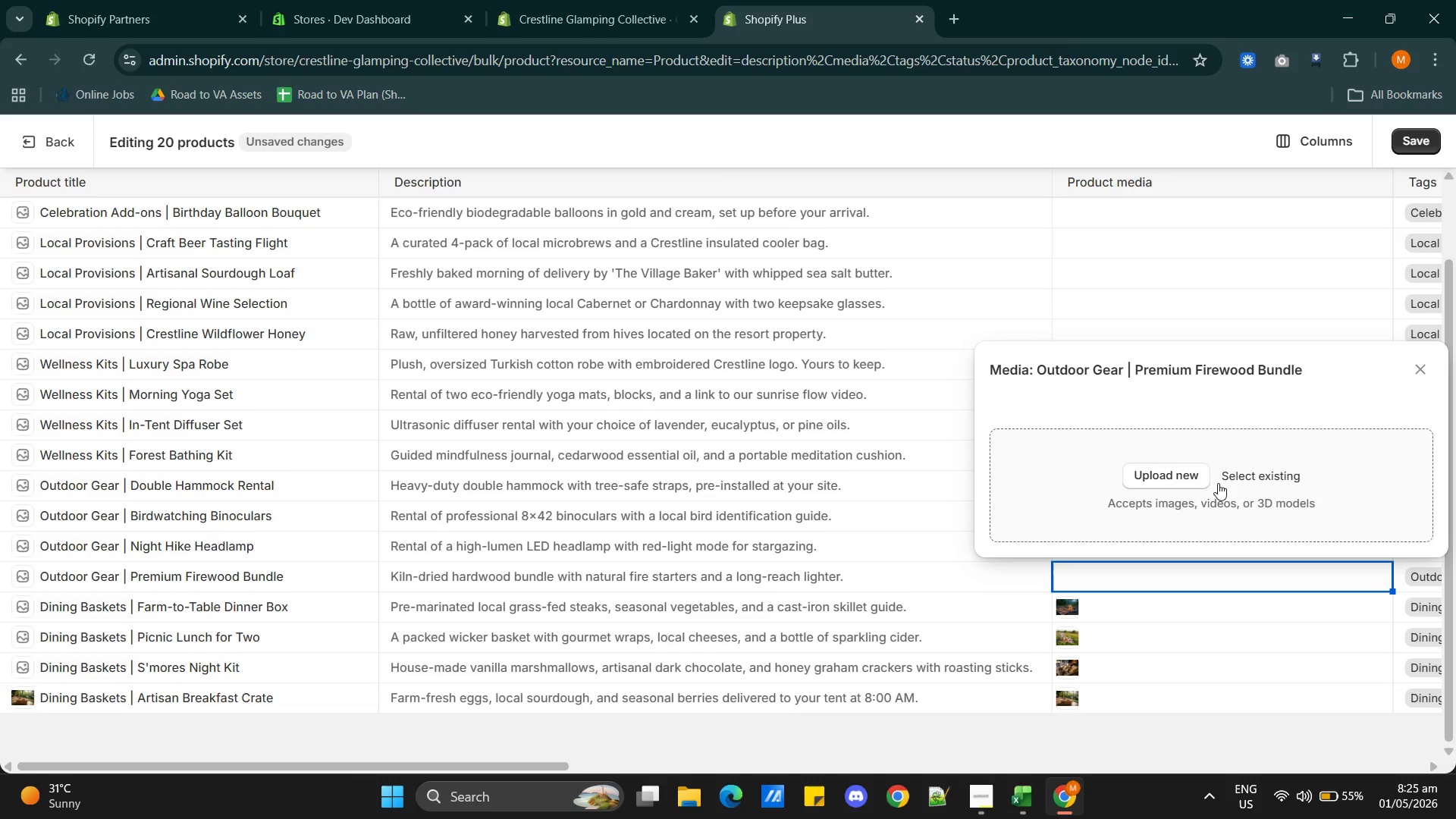 
left_click([1250, 470])
 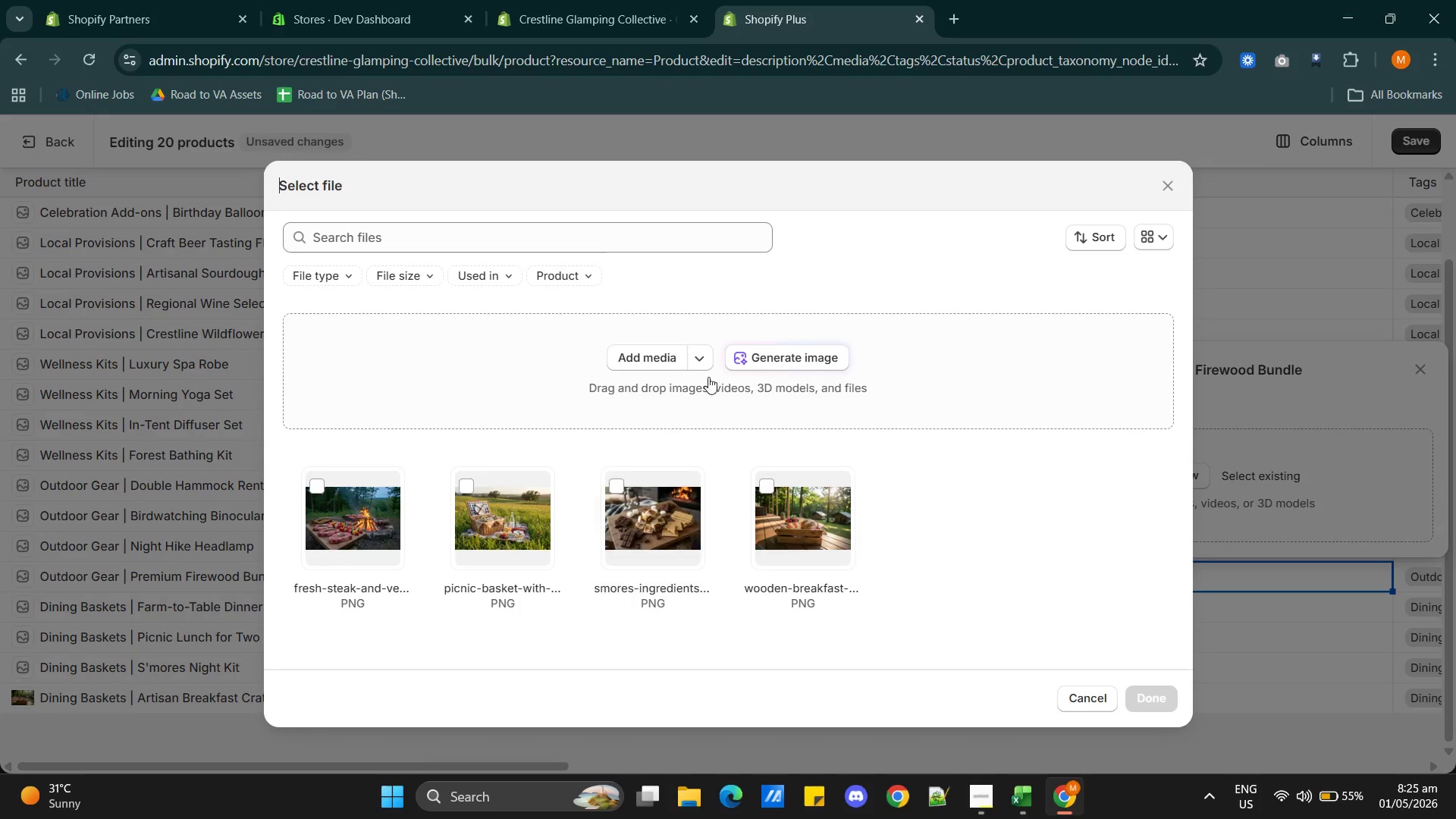 
left_click([789, 361])
 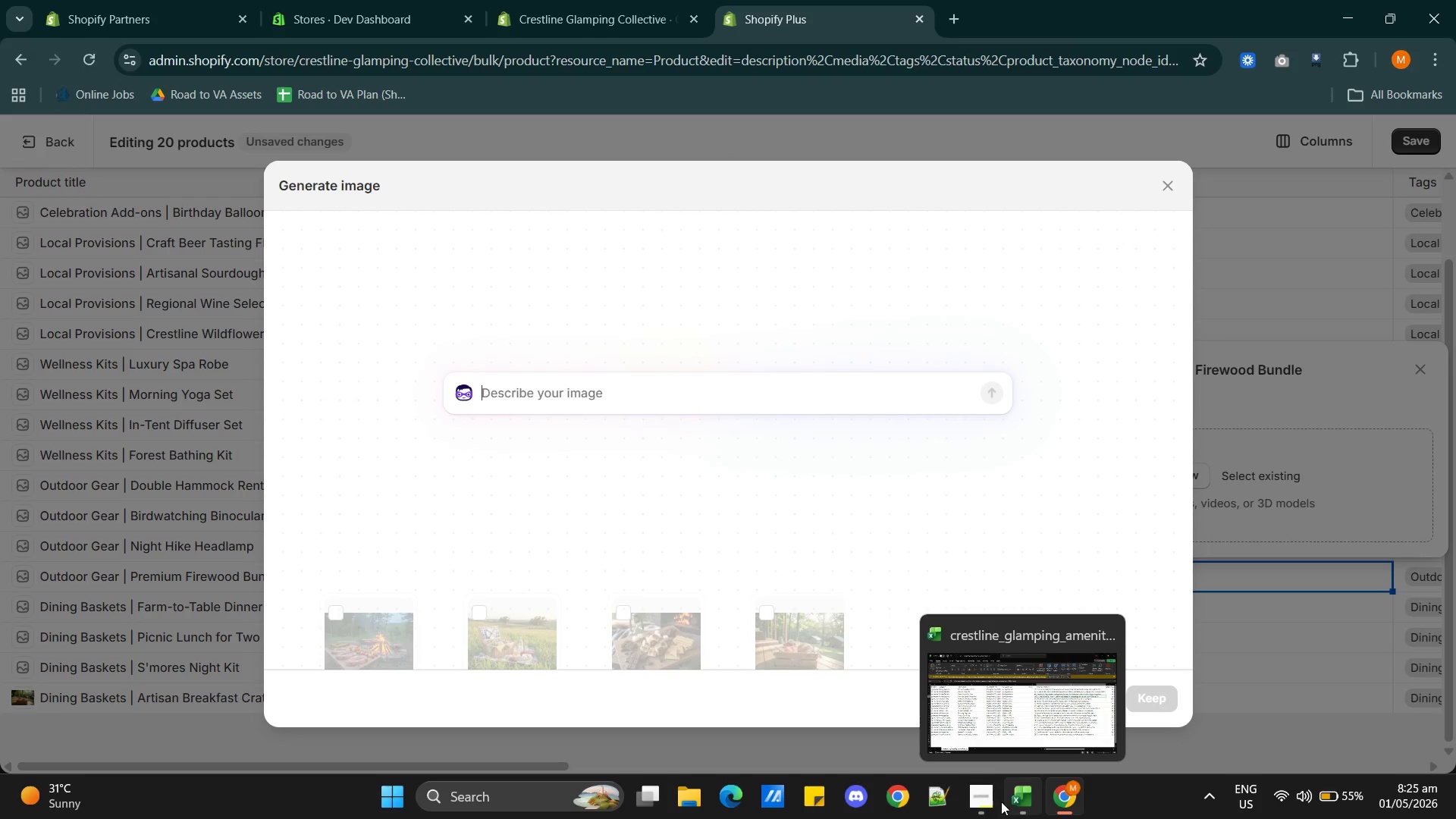 
key(Alt+AltLeft)
 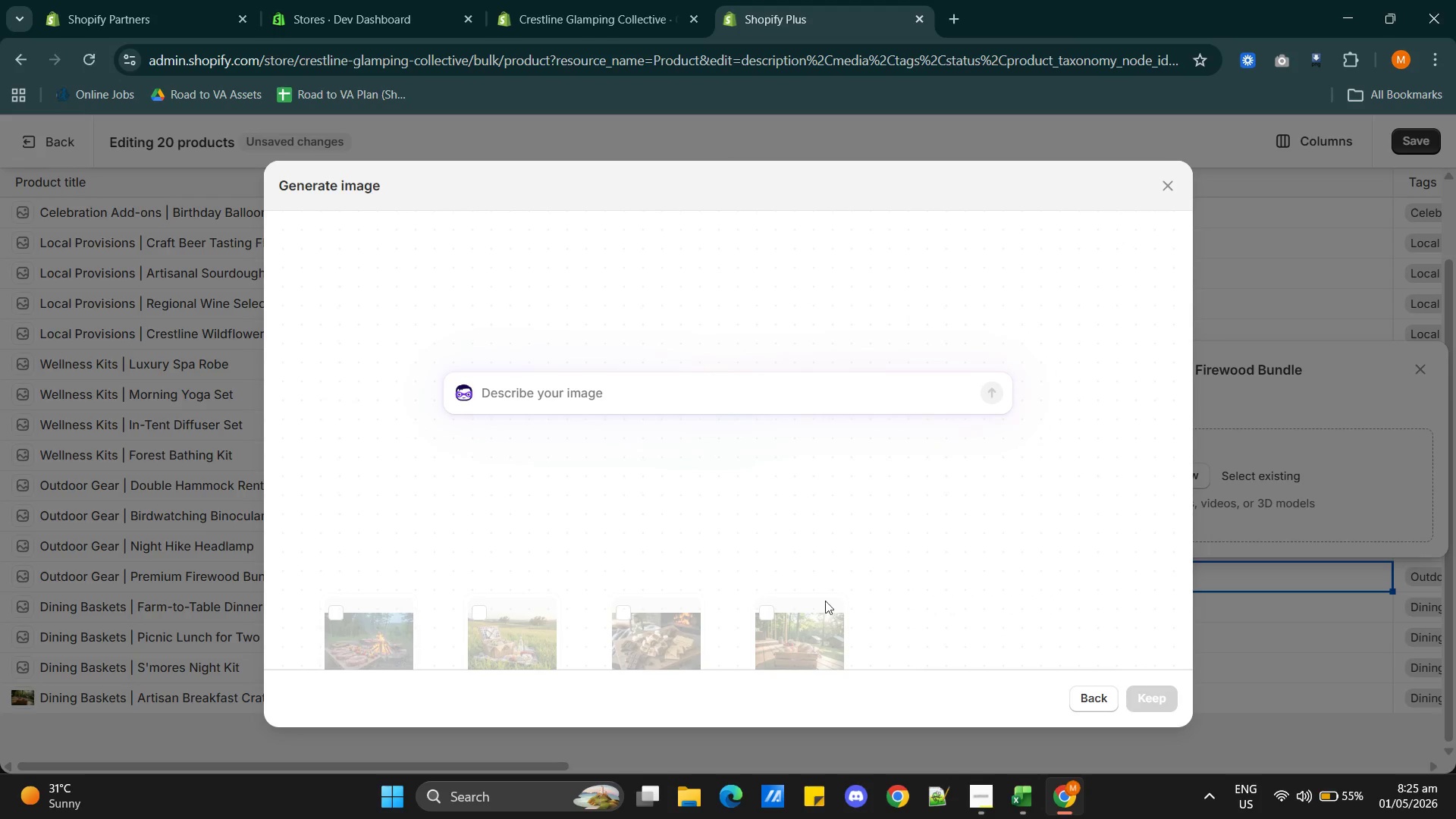 
key(Alt+Tab)